 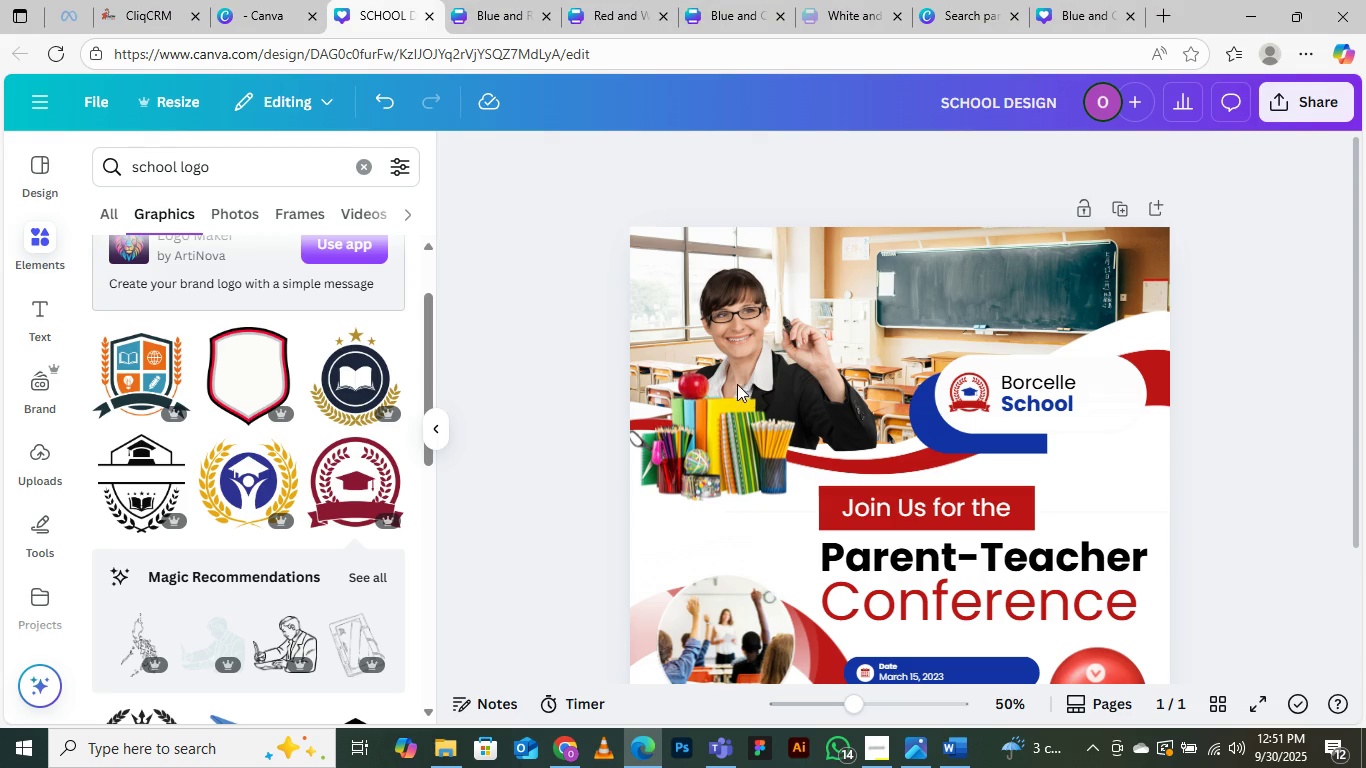 
left_click([1301, 102])
 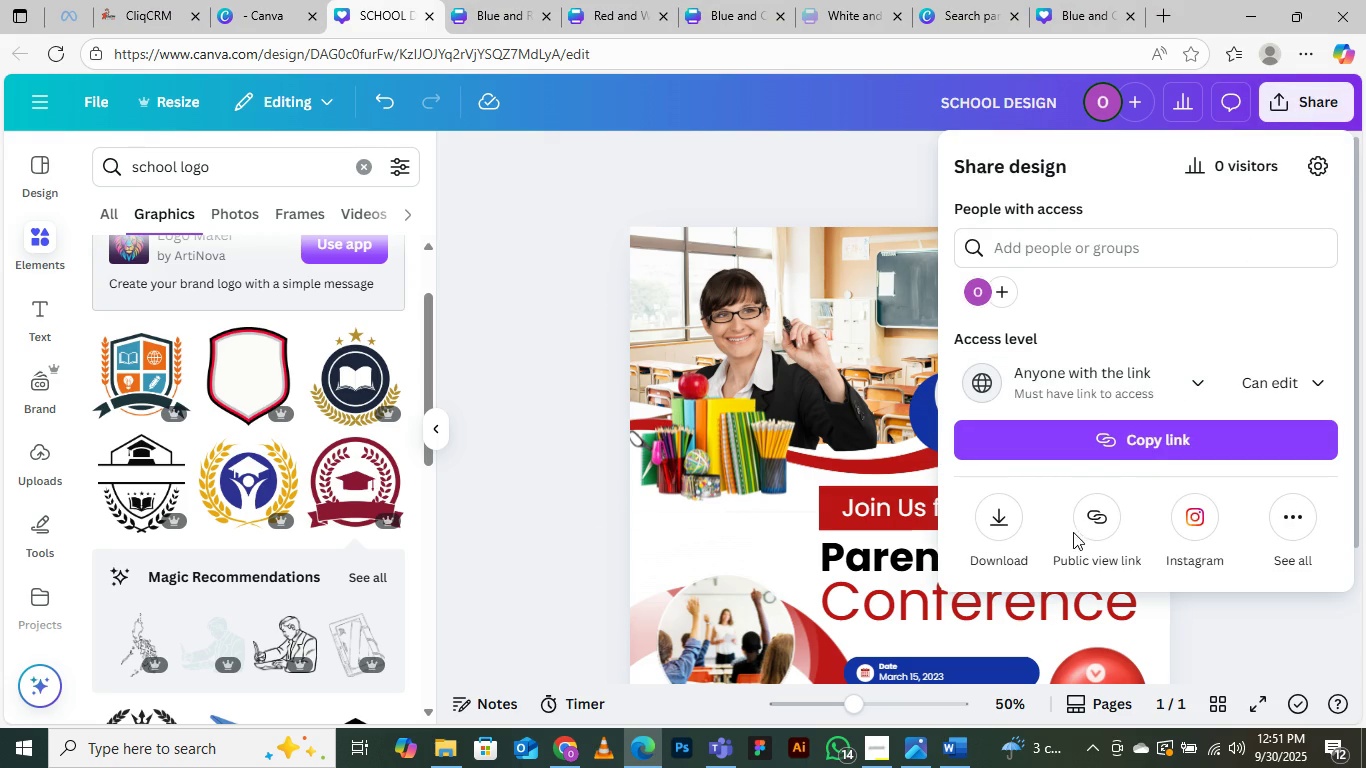 
left_click([1094, 513])
 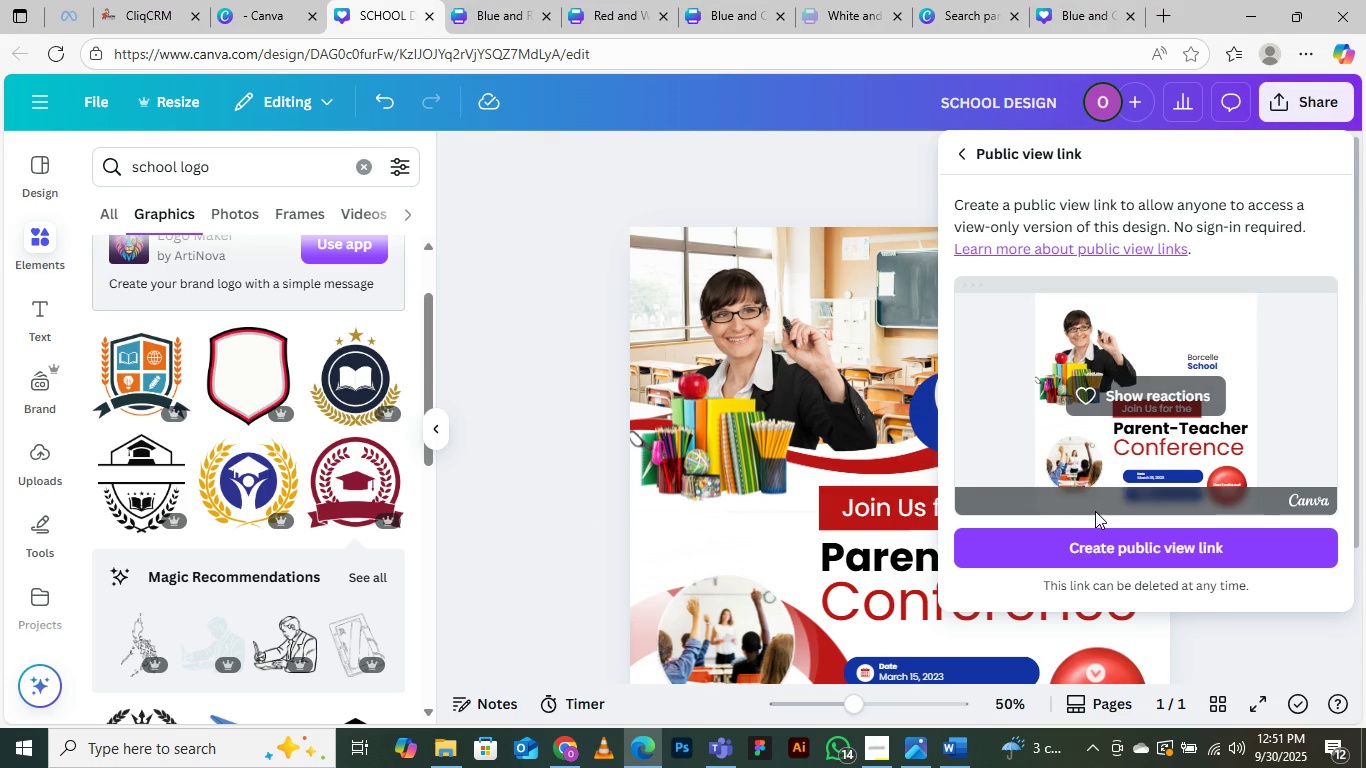 
mouse_move([1117, 503])
 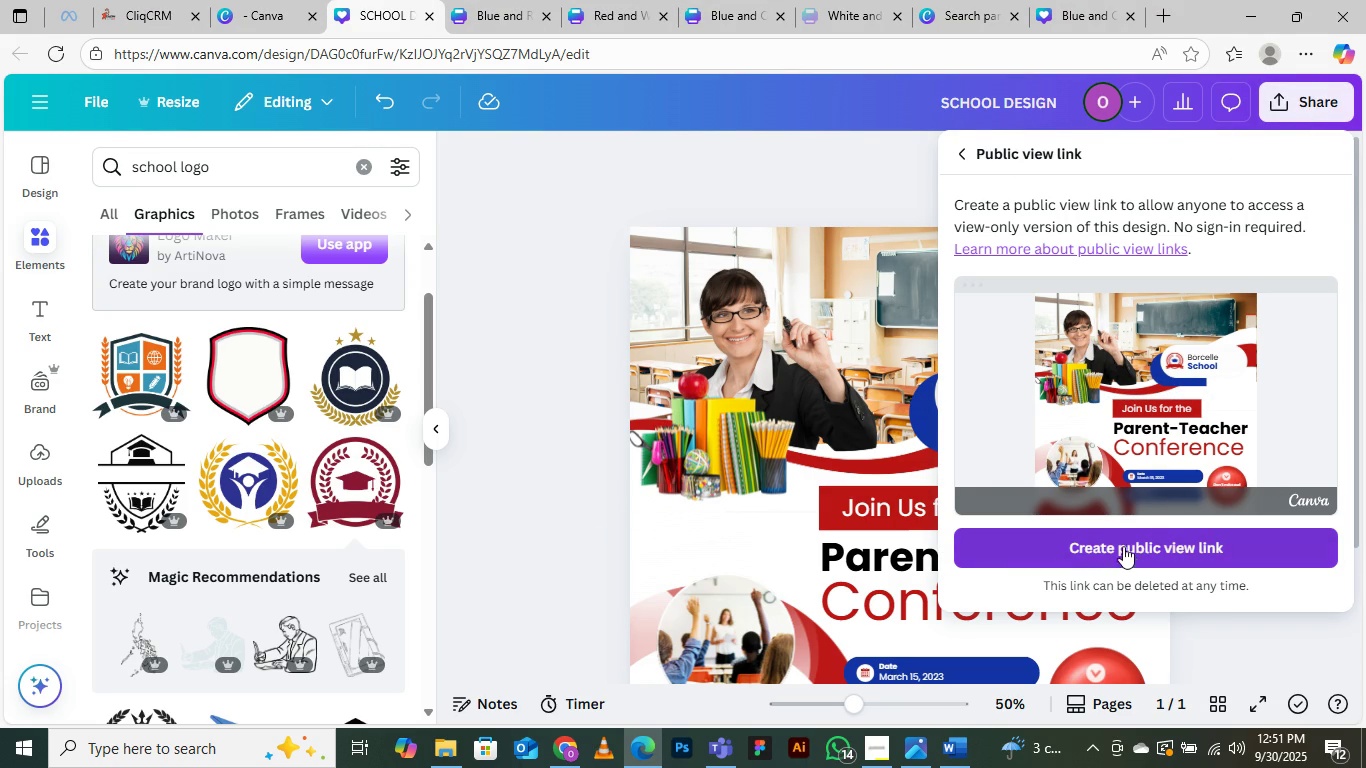 
left_click([1123, 546])
 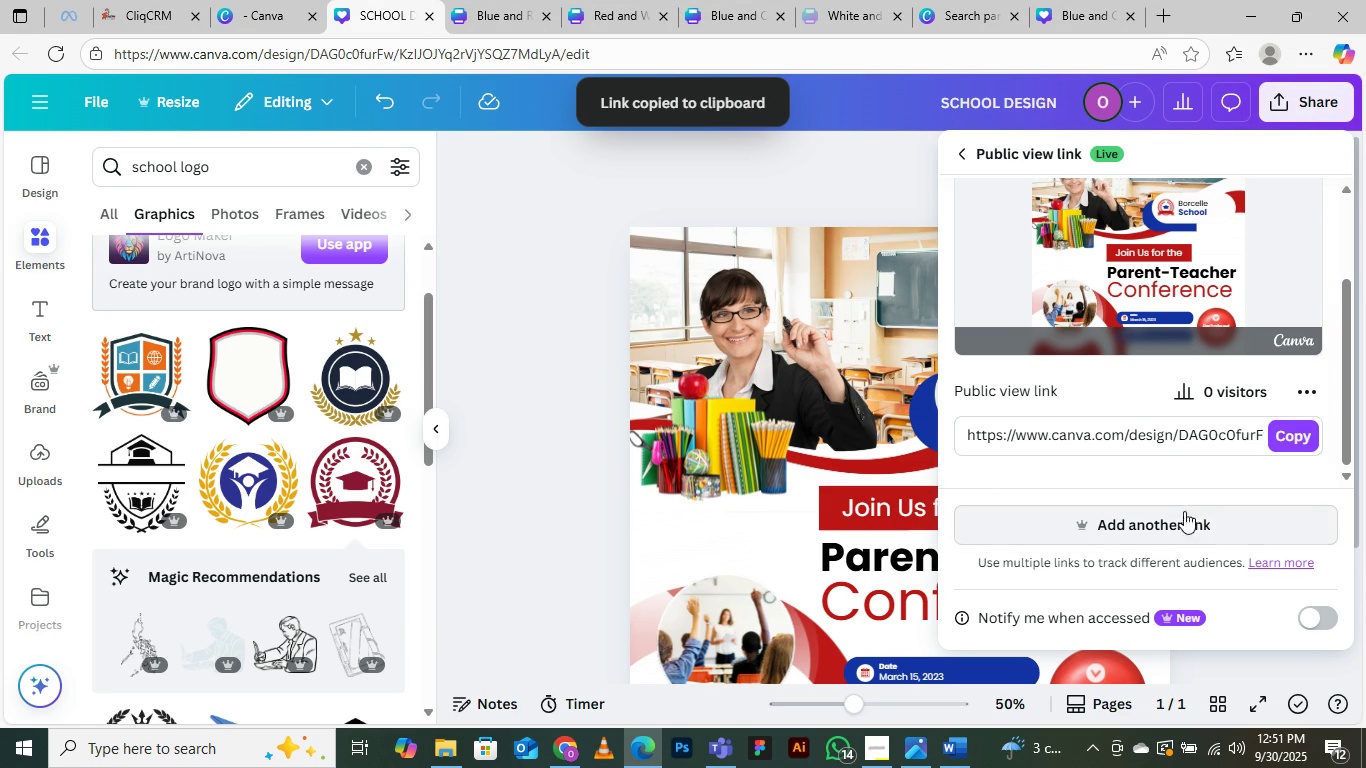 
left_click([1282, 438])
 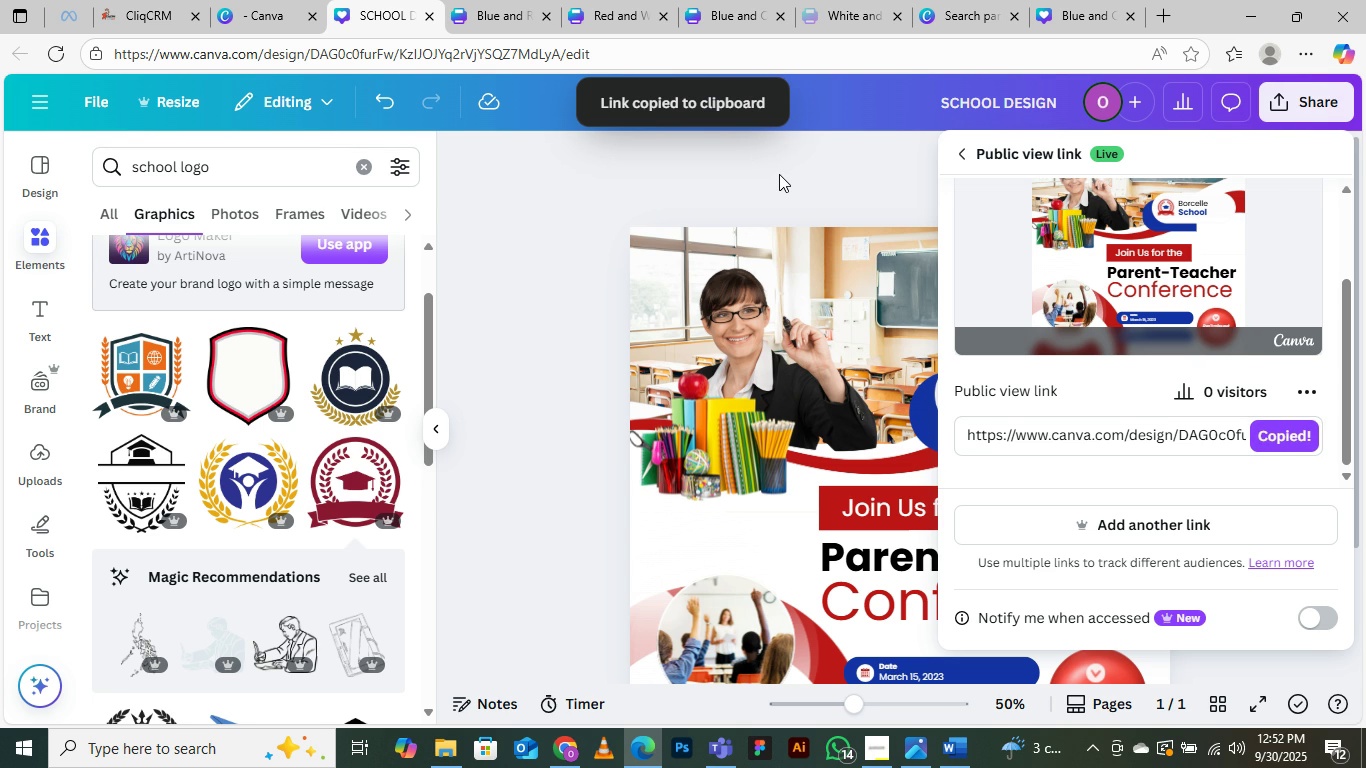 
wait(10.81)
 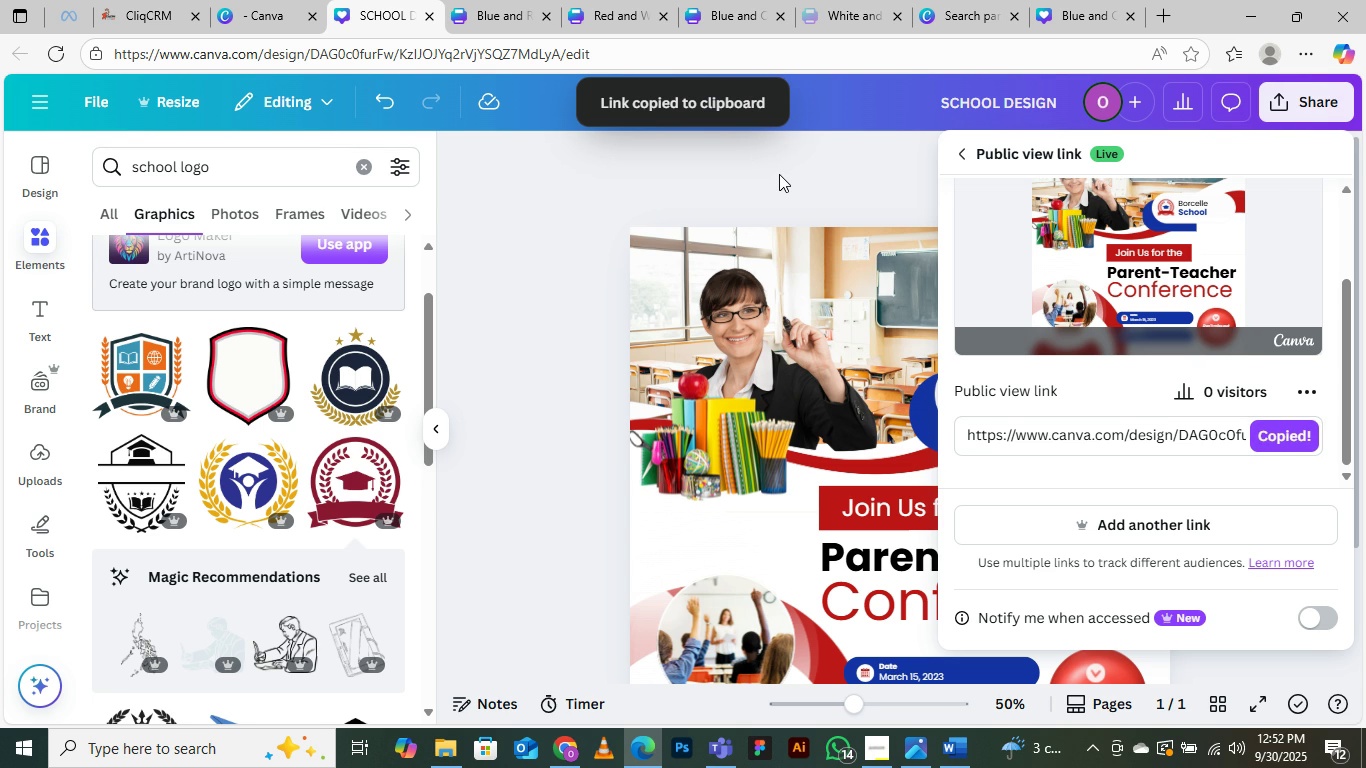 
left_click([779, 174])
 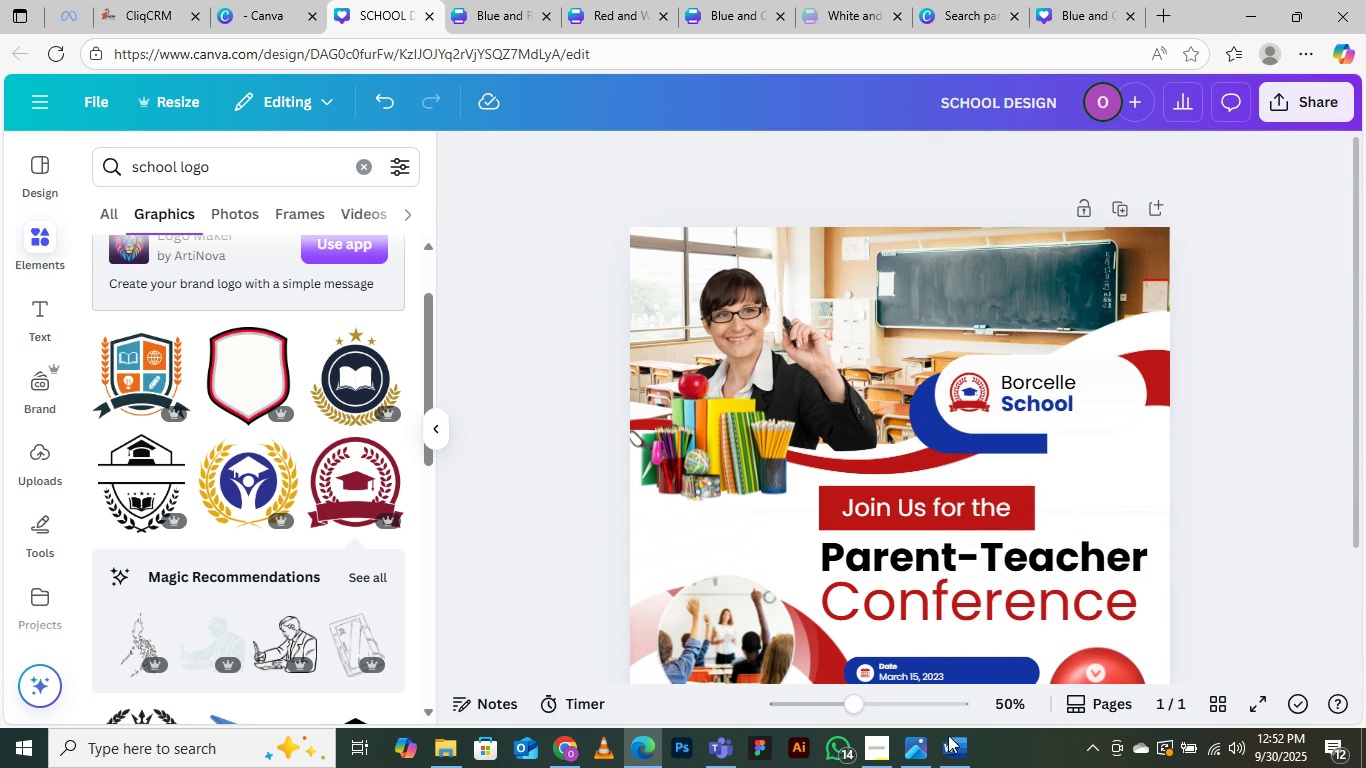 
mouse_move([936, 754])
 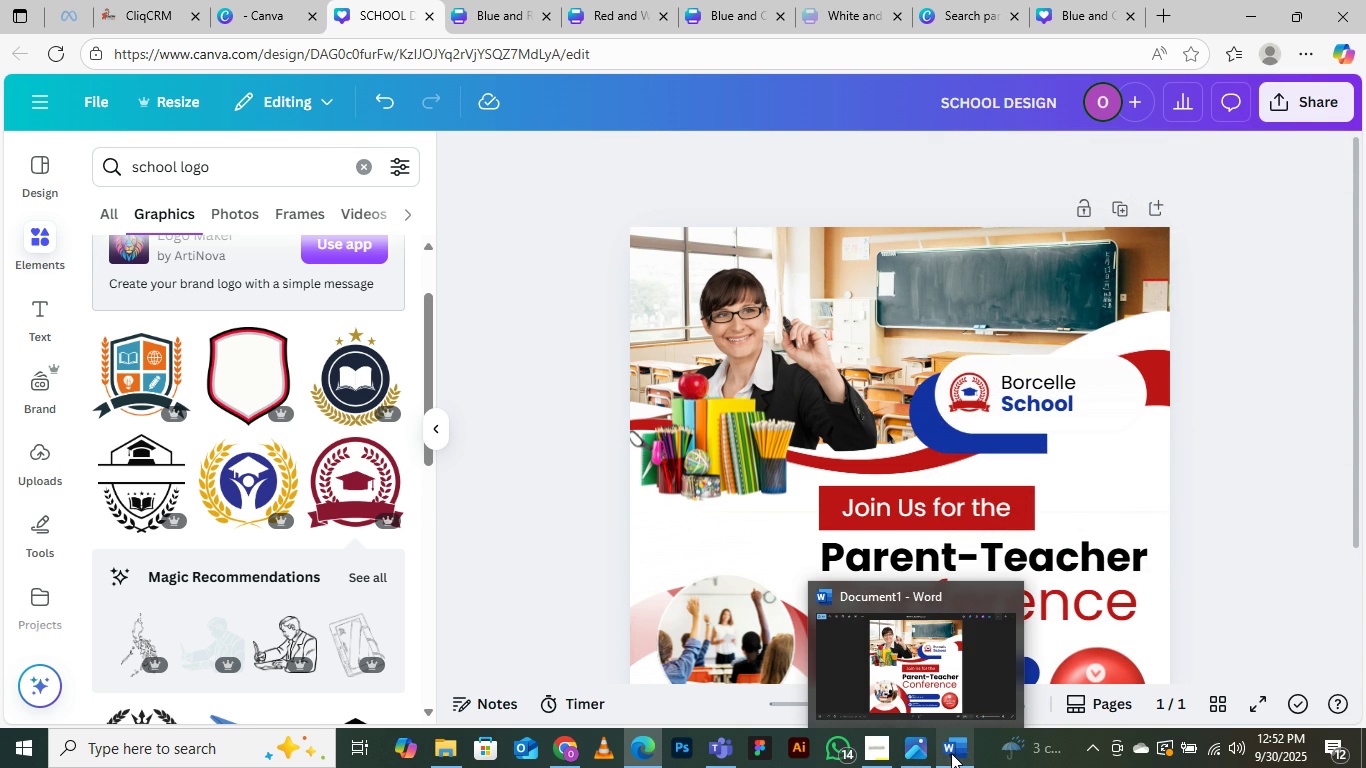 
mouse_move([913, 752])
 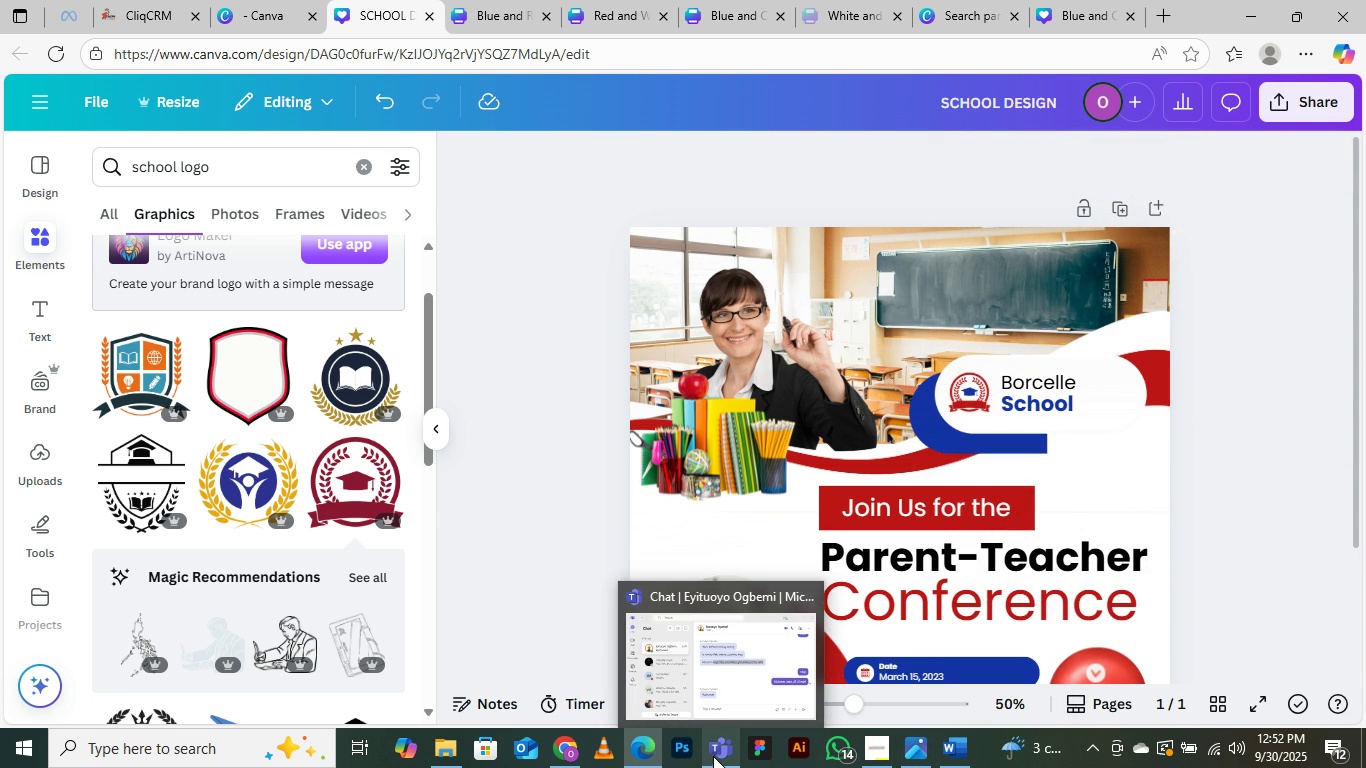 
mouse_move([734, 654])
 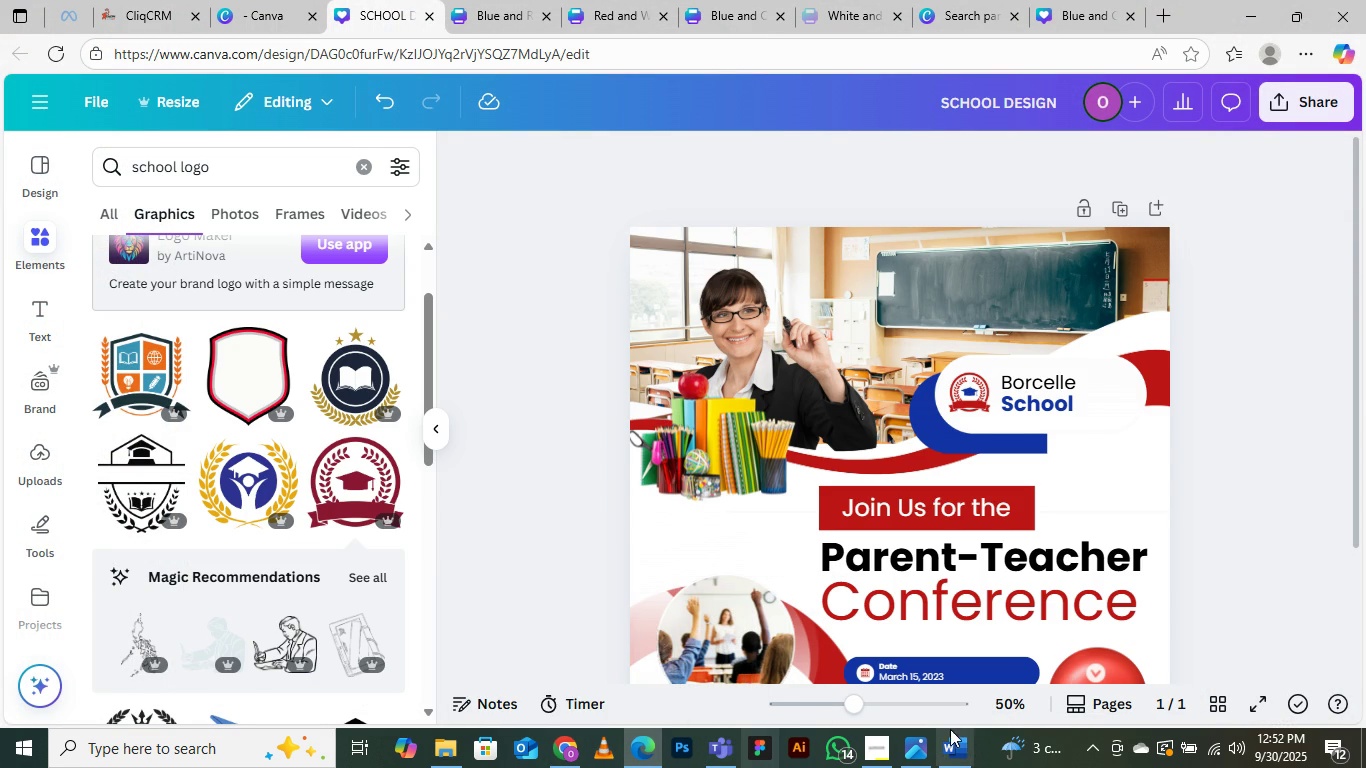 
left_click([954, 668])